 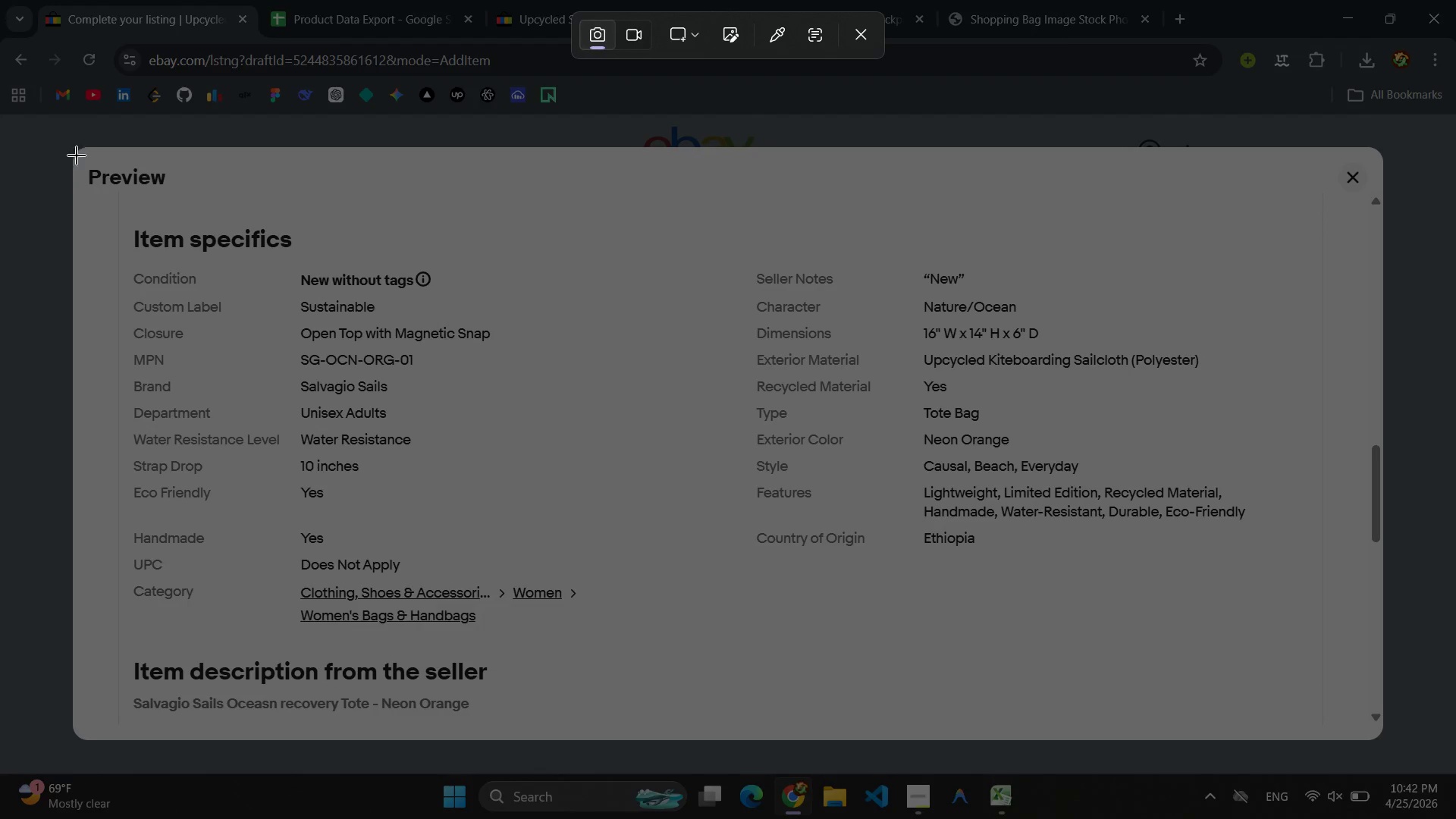 
left_click_drag(start_coordinate=[74, 155], to_coordinate=[1375, 649])
 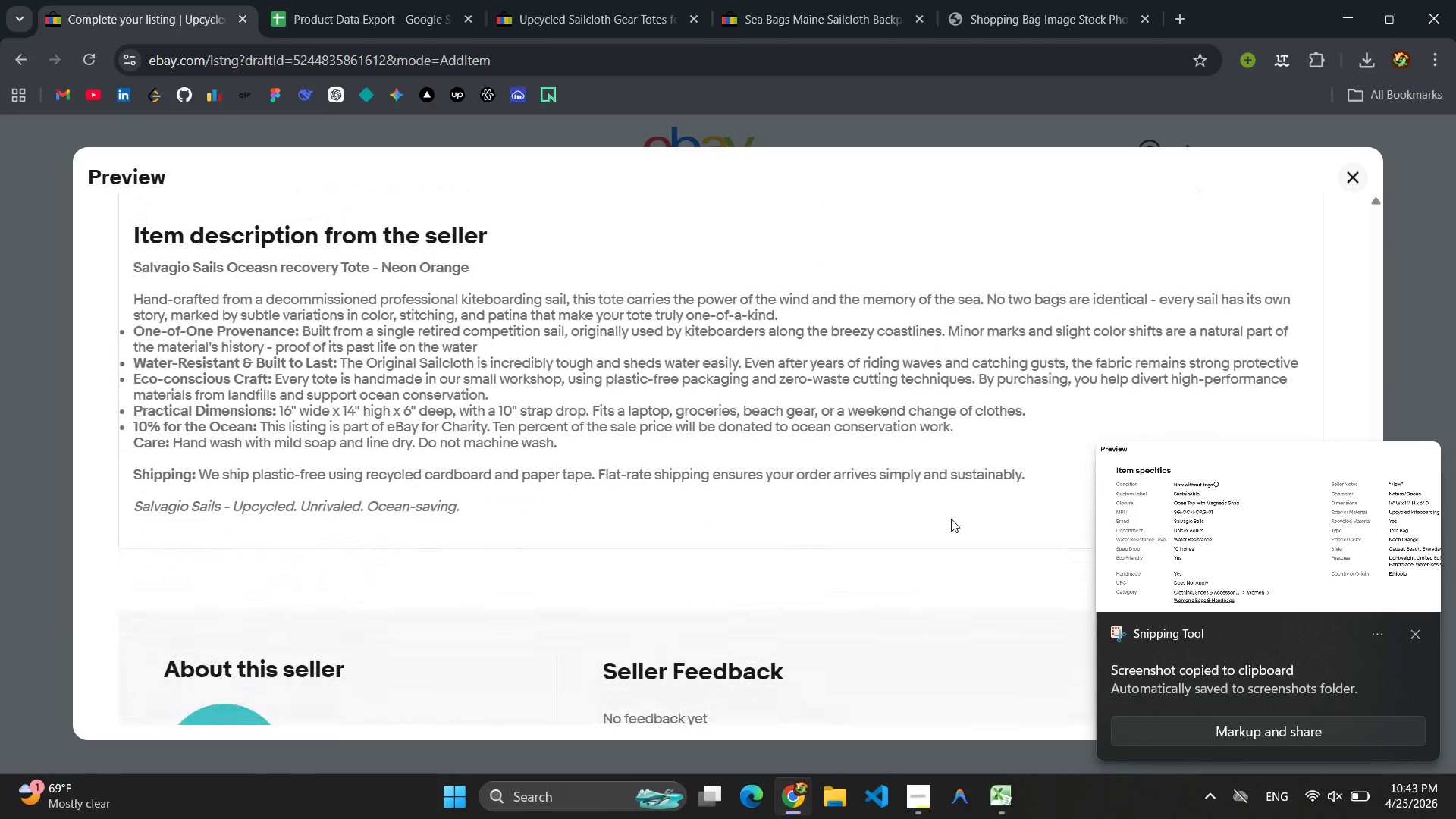 
wait(7.89)
 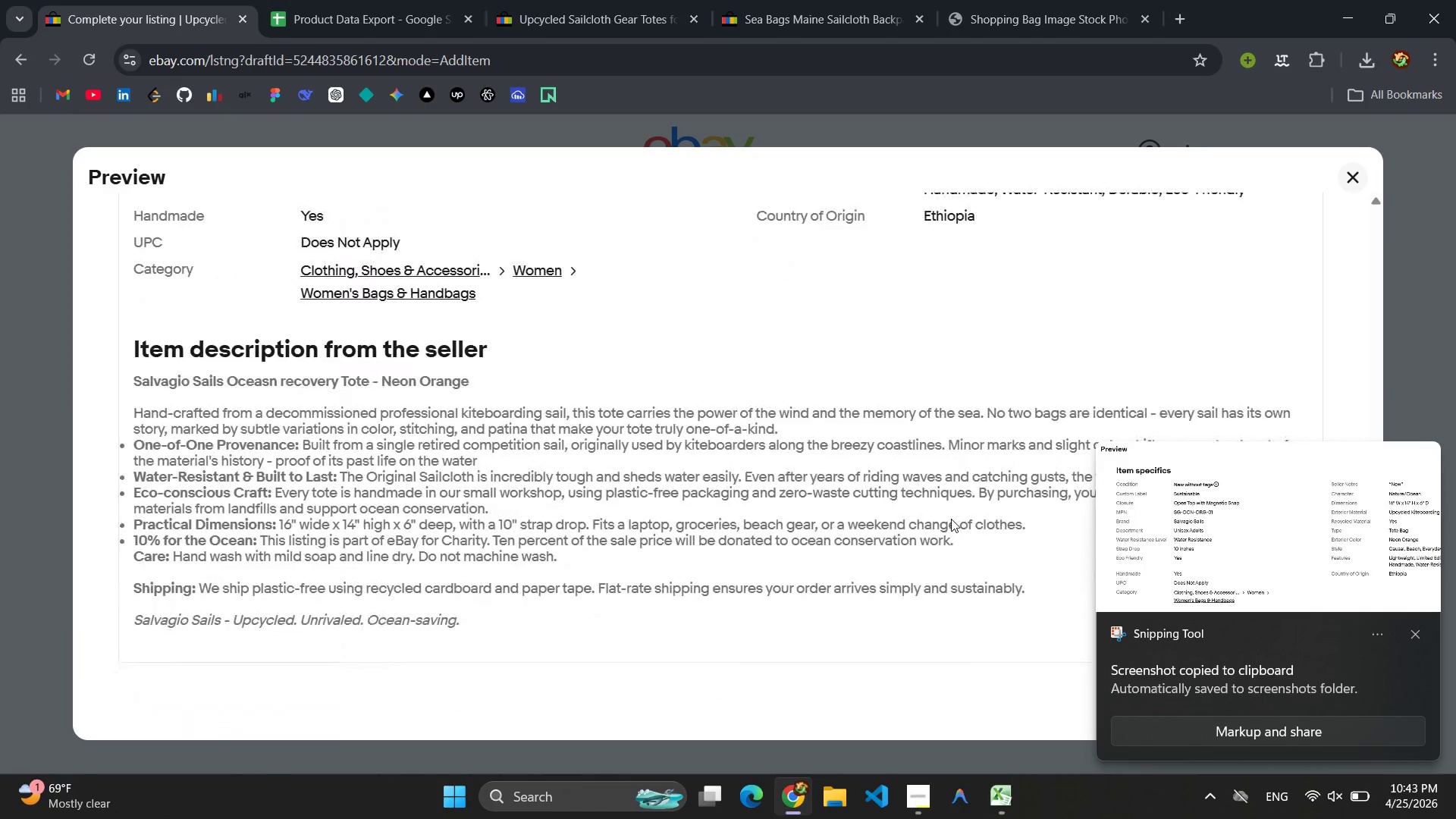 
left_click([1419, 637])
 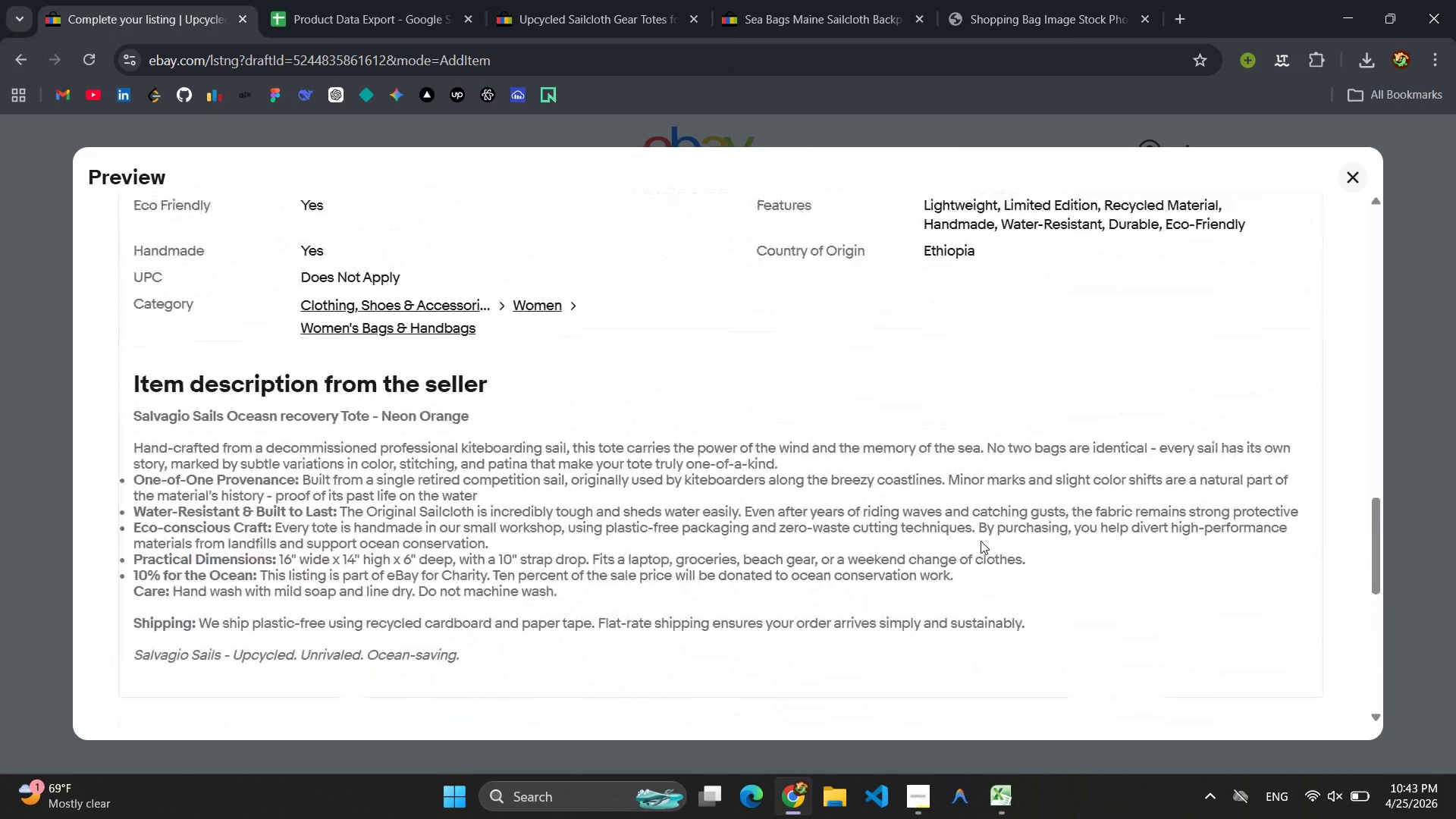 
wait(12.22)
 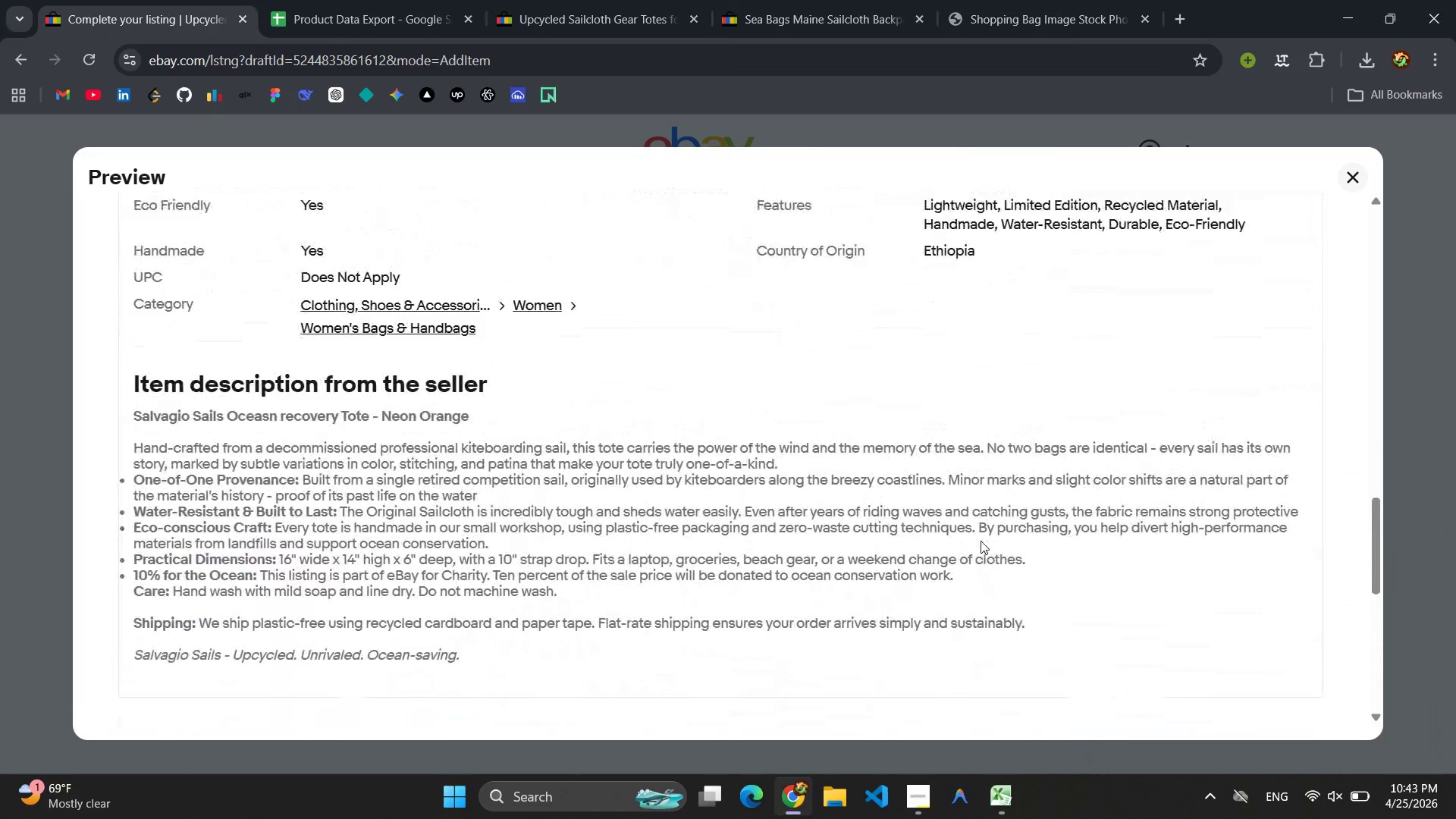 
key(Meta+Shift+S)
 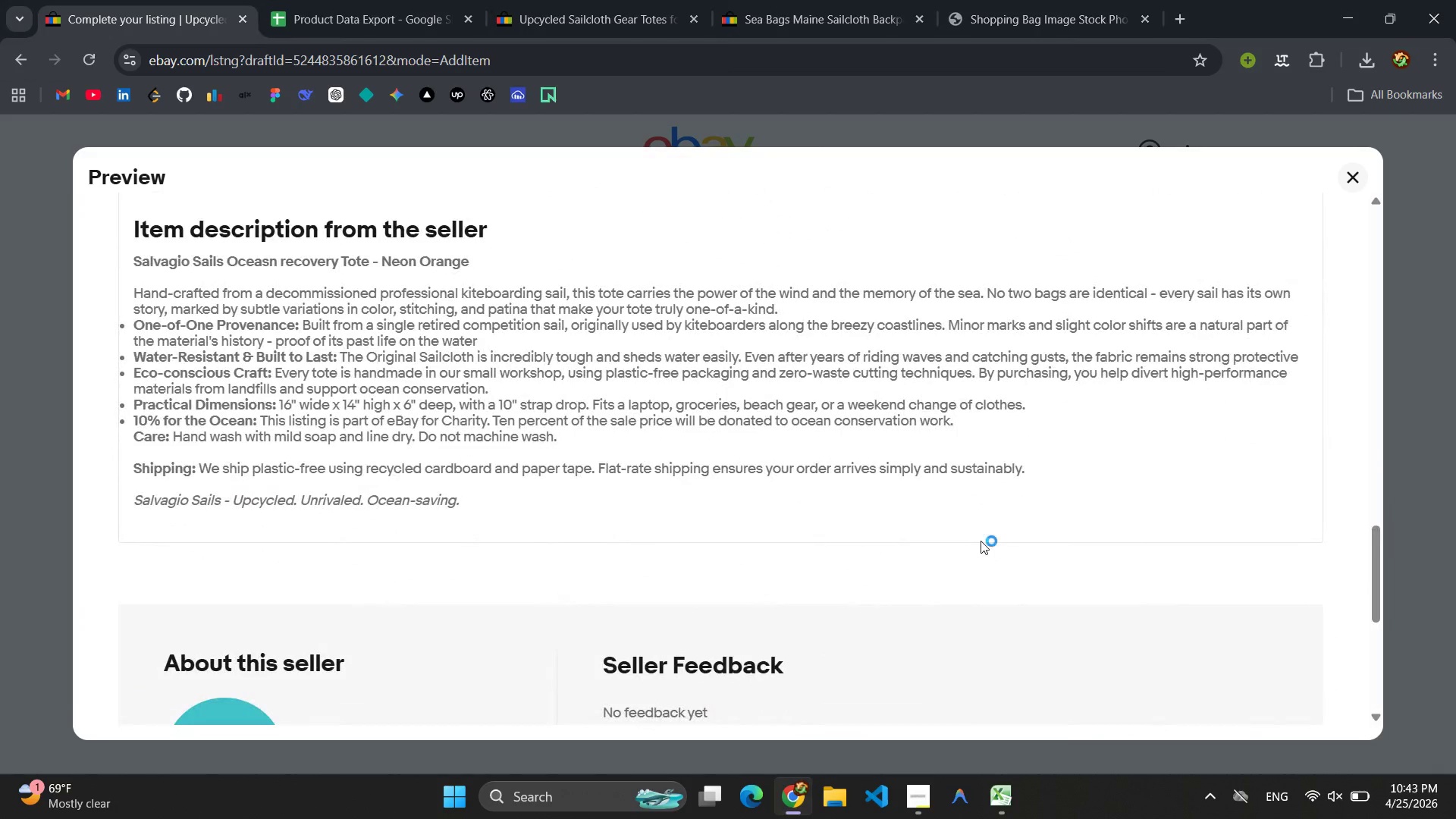 
left_click_drag(start_coordinate=[77, 155], to_coordinate=[1370, 588])
 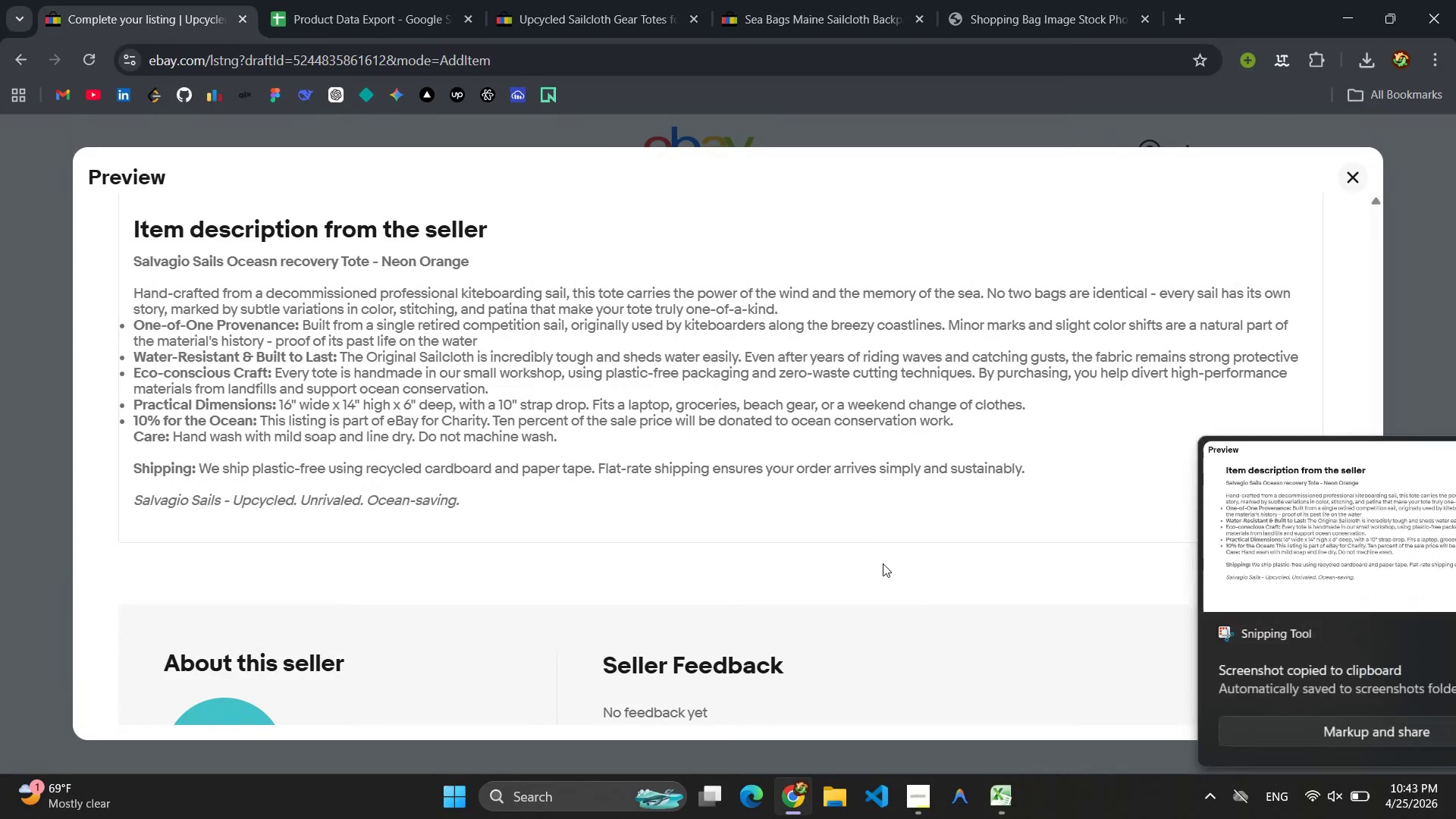 
scroll: coordinate [904, 507], scroll_direction: down, amount: 10.0
 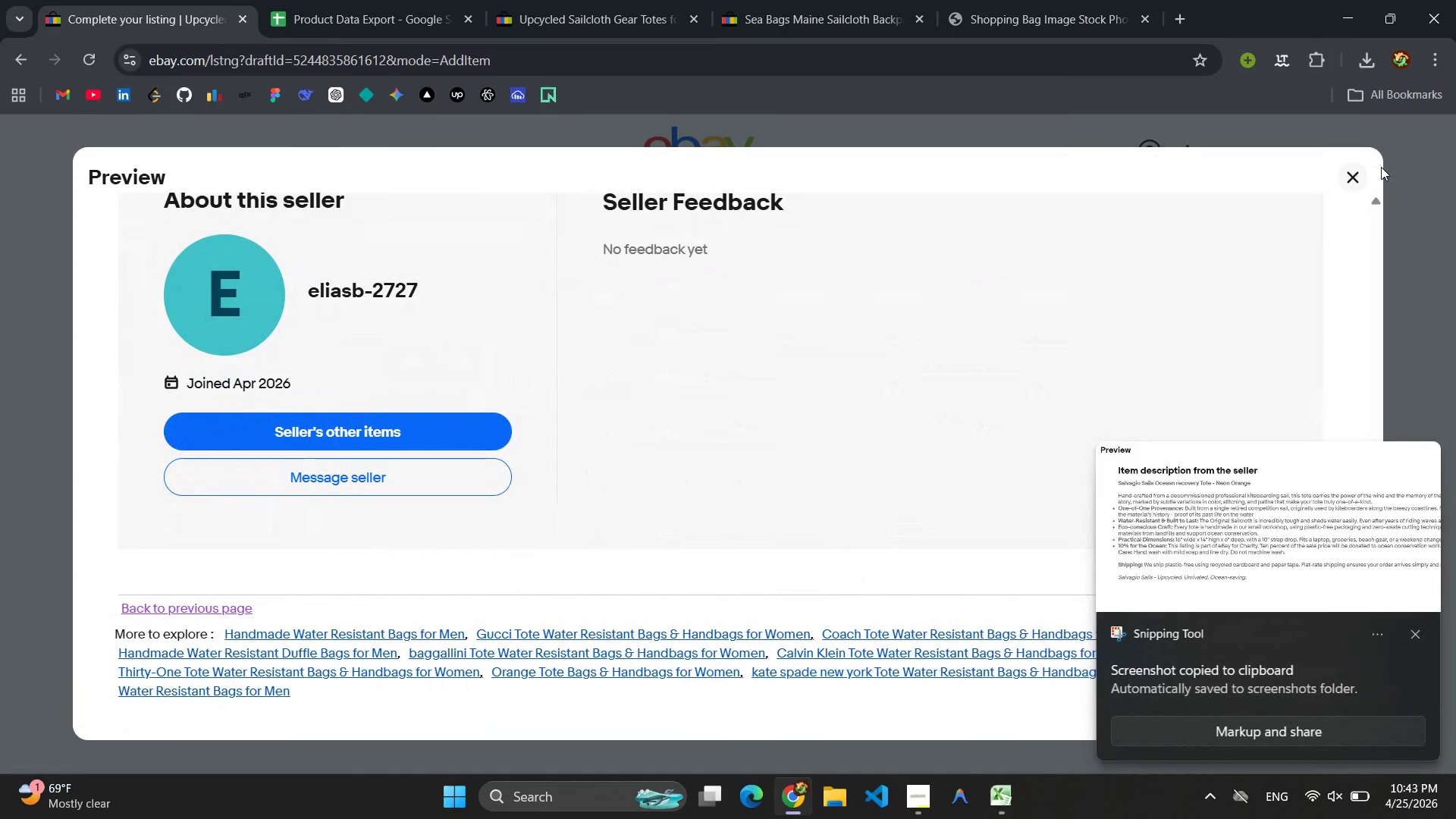 
left_click([1327, 182])
 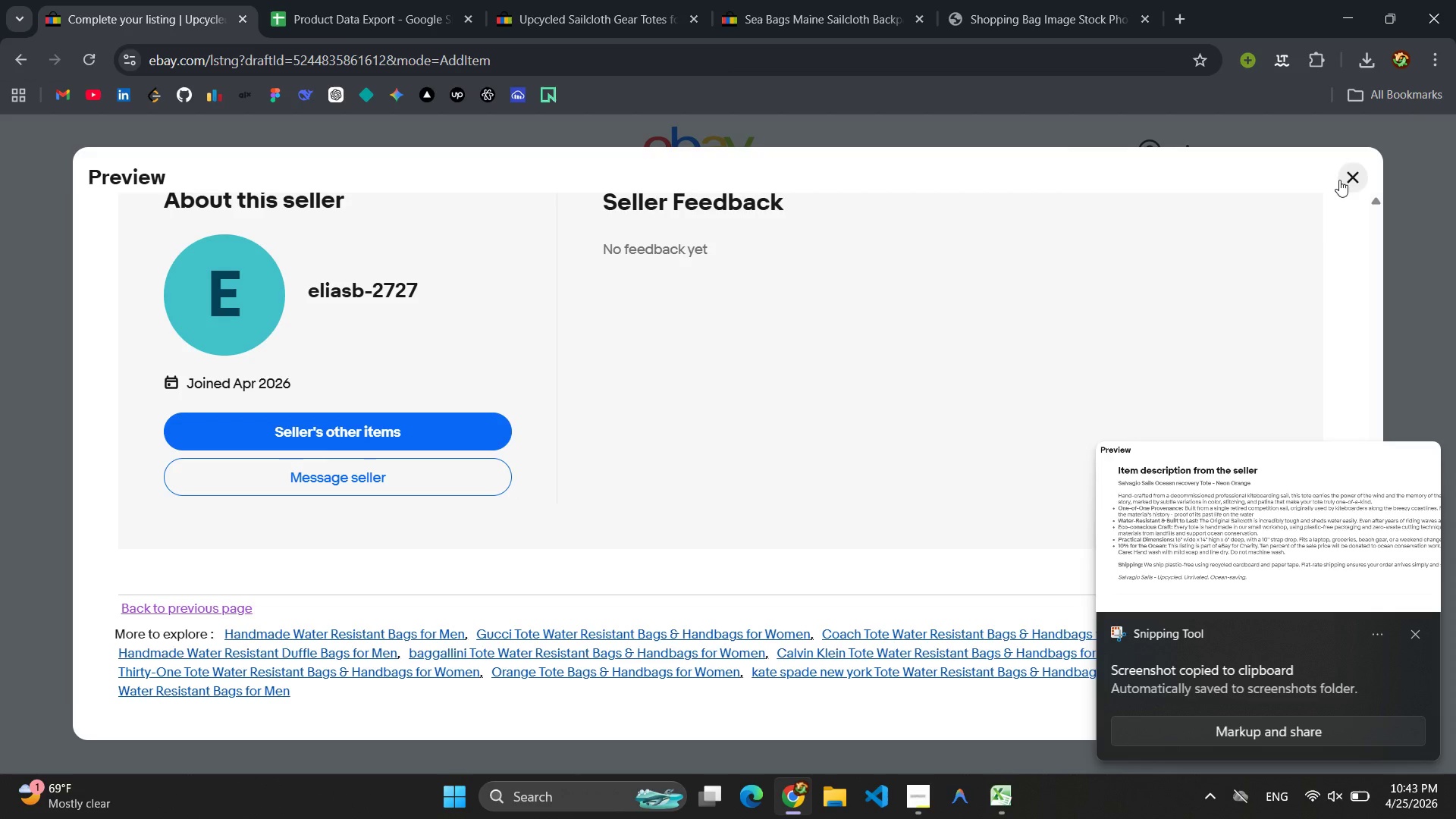 
left_click([1340, 180])
 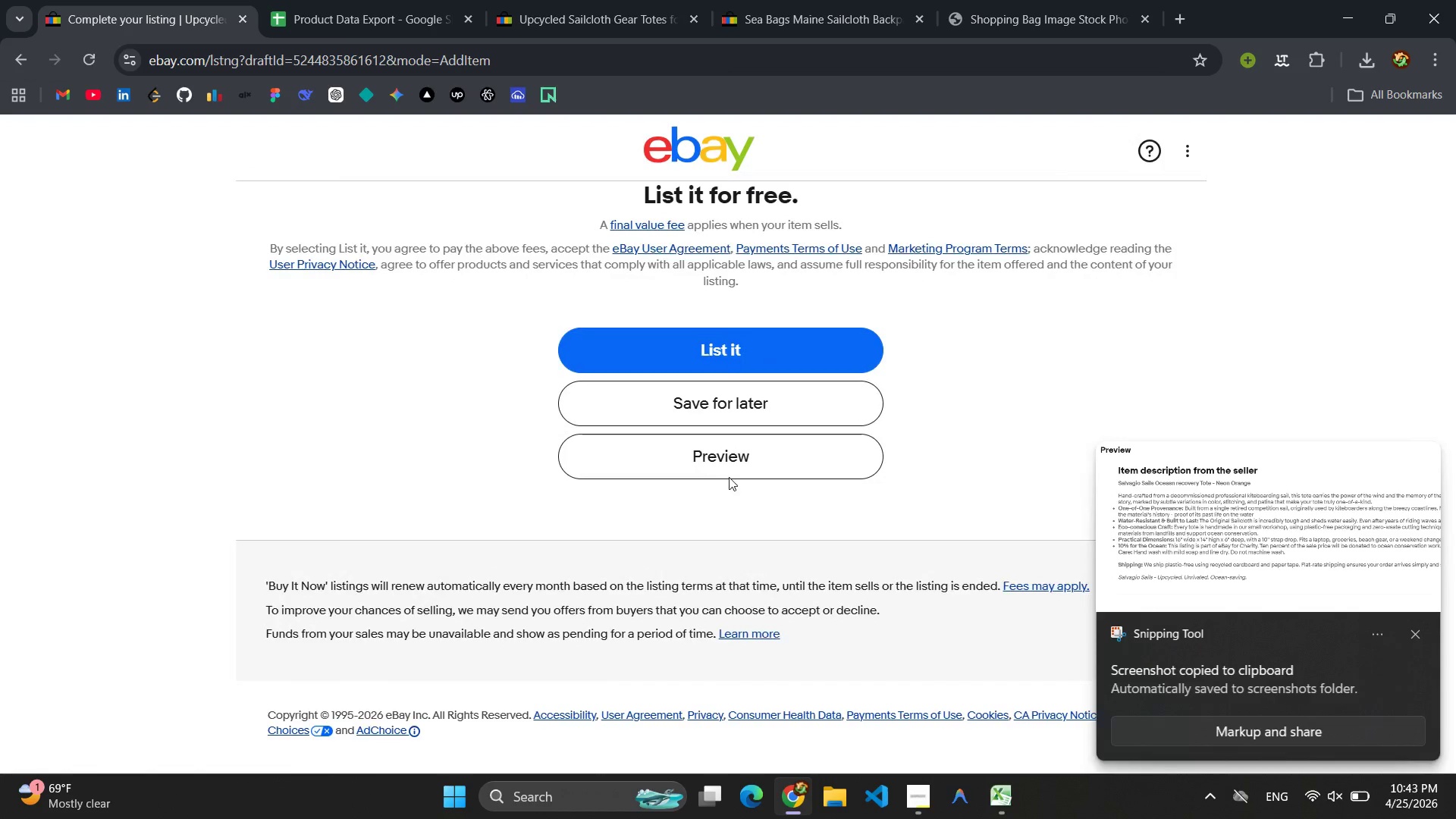 
scroll: coordinate [783, 527], scroll_direction: up, amount: 4.0
 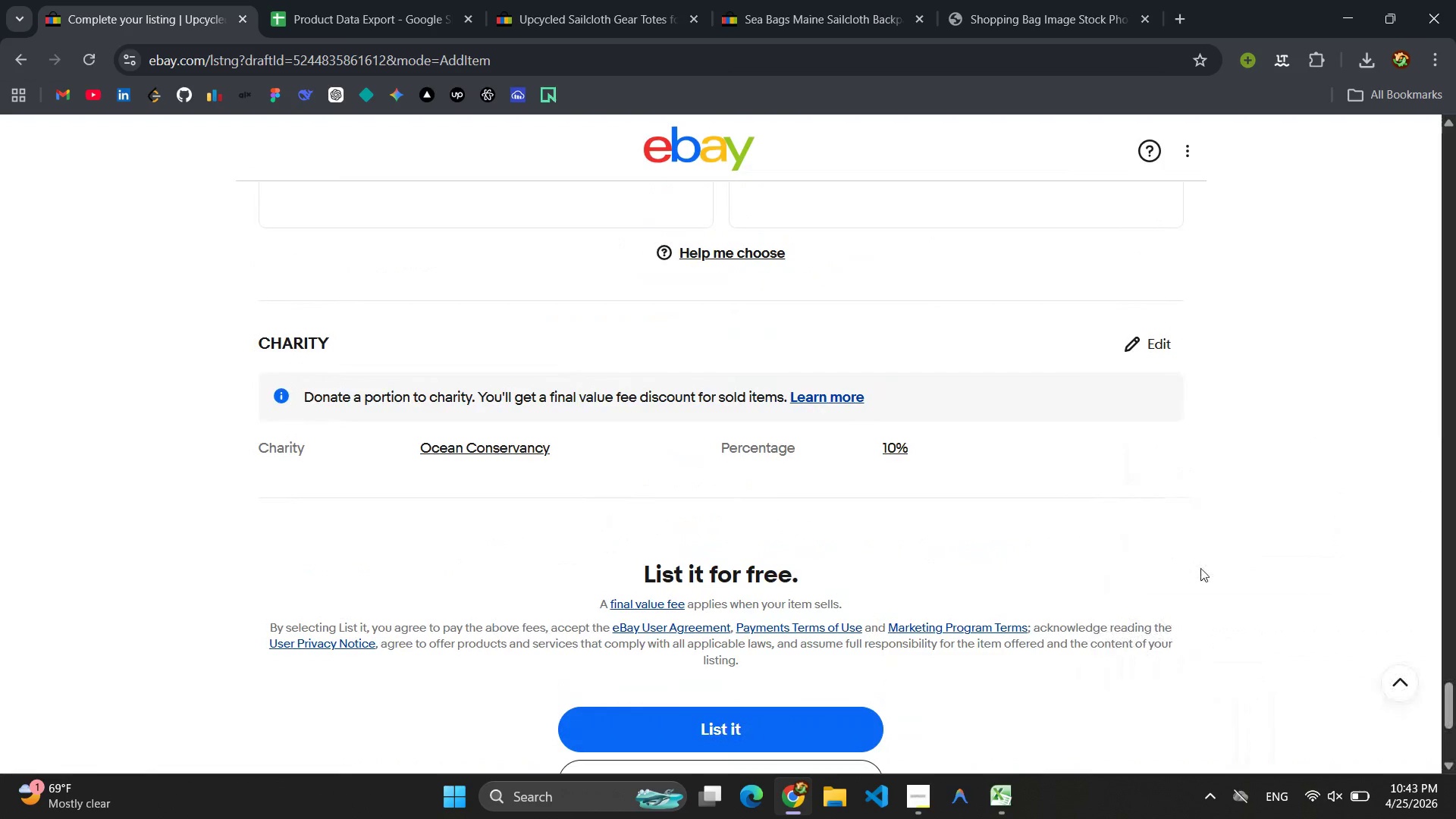 
key(Meta+Shift+S)
 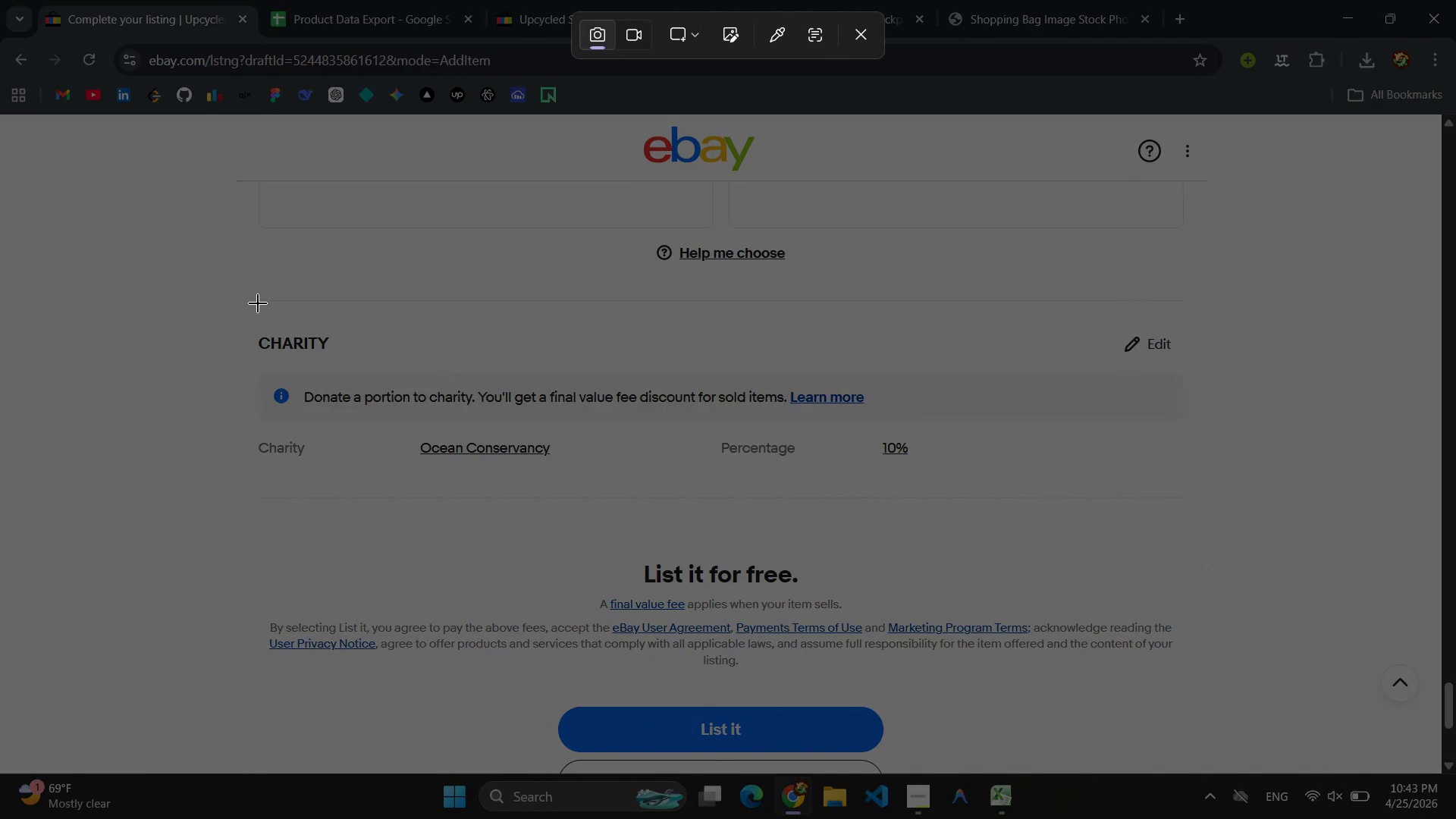 
left_click_drag(start_coordinate=[249, 299], to_coordinate=[1200, 500])
 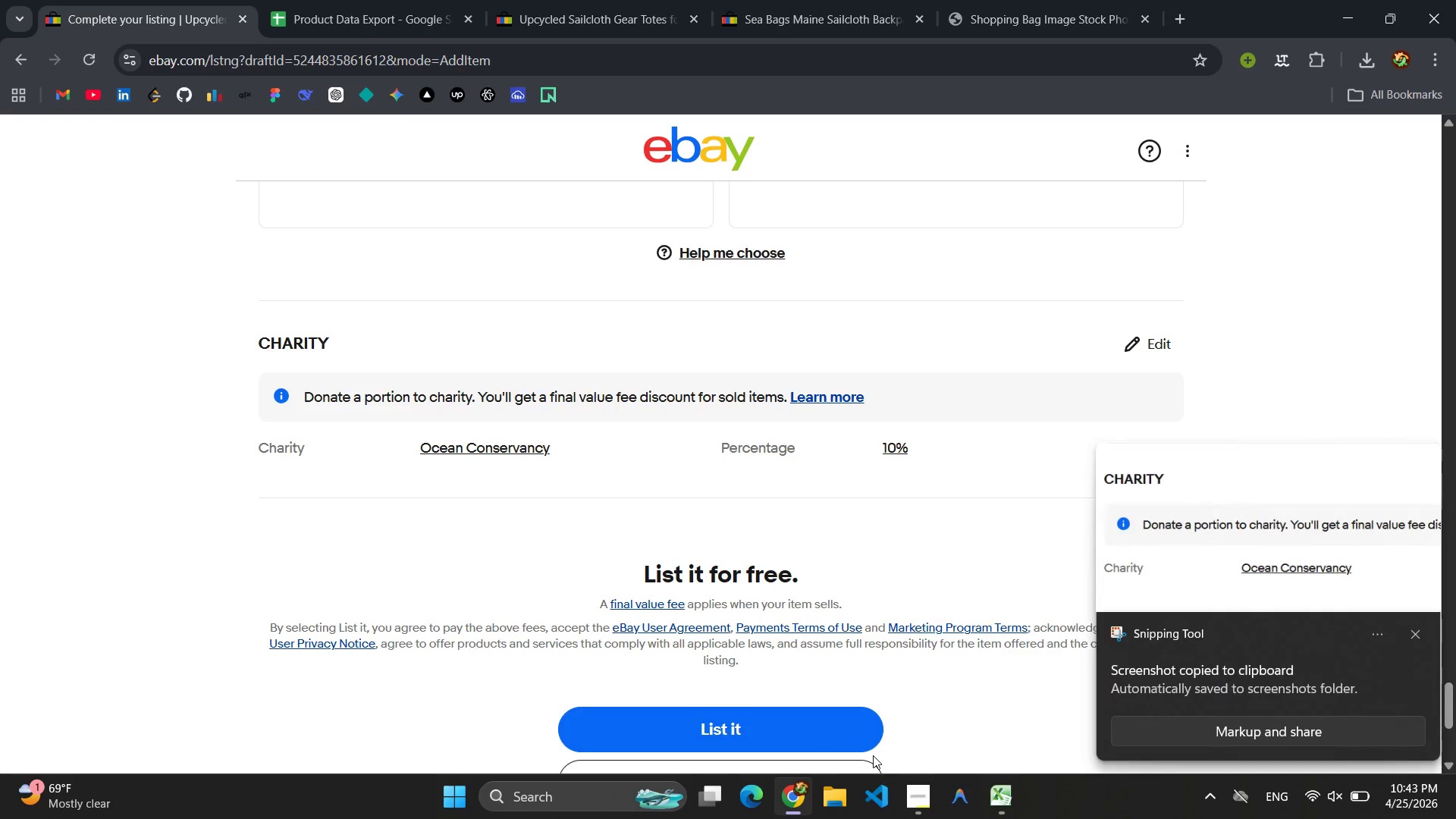 
left_click([841, 809])
 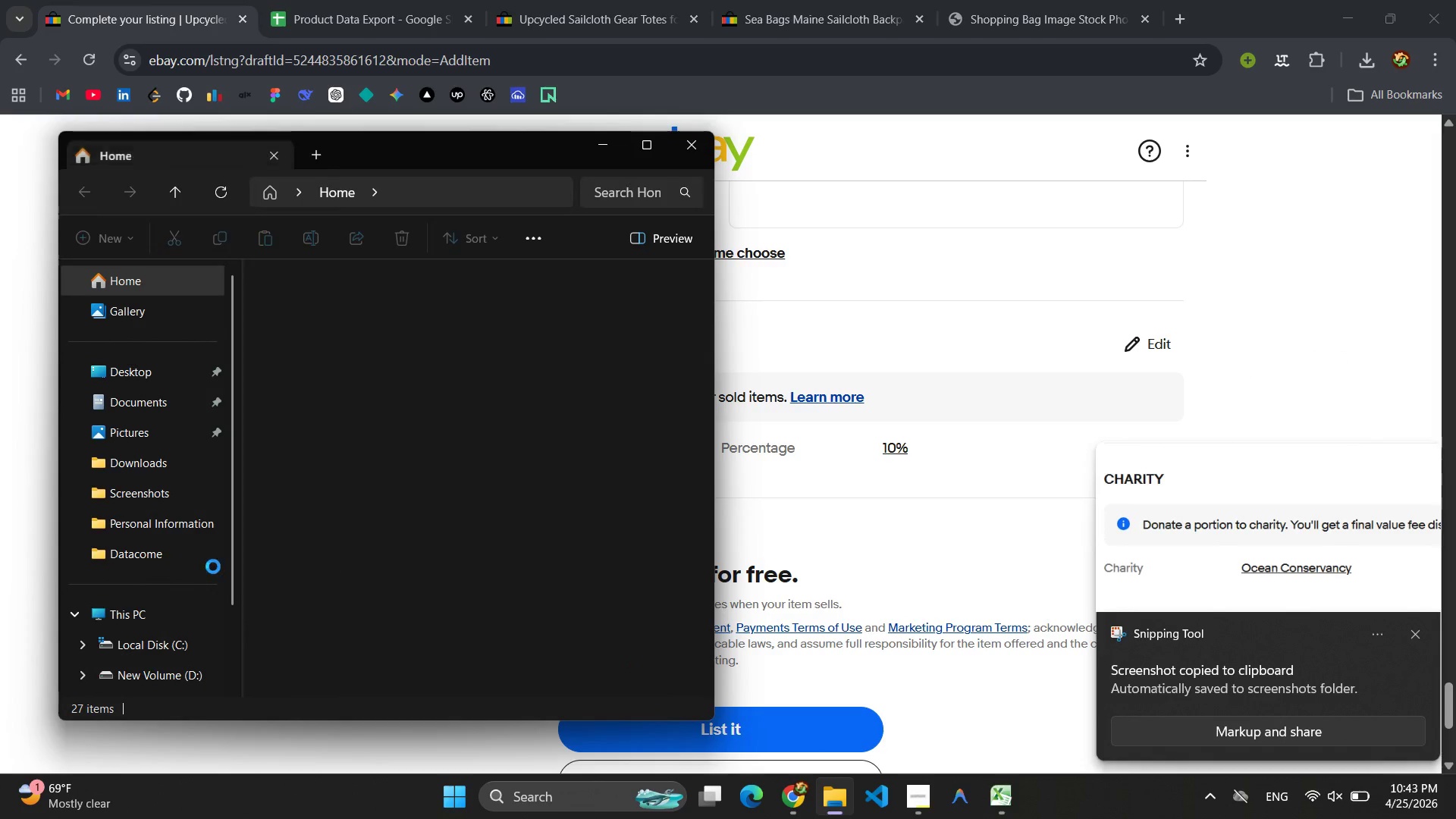 
scroll: coordinate [144, 616], scroll_direction: down, amount: 3.0
 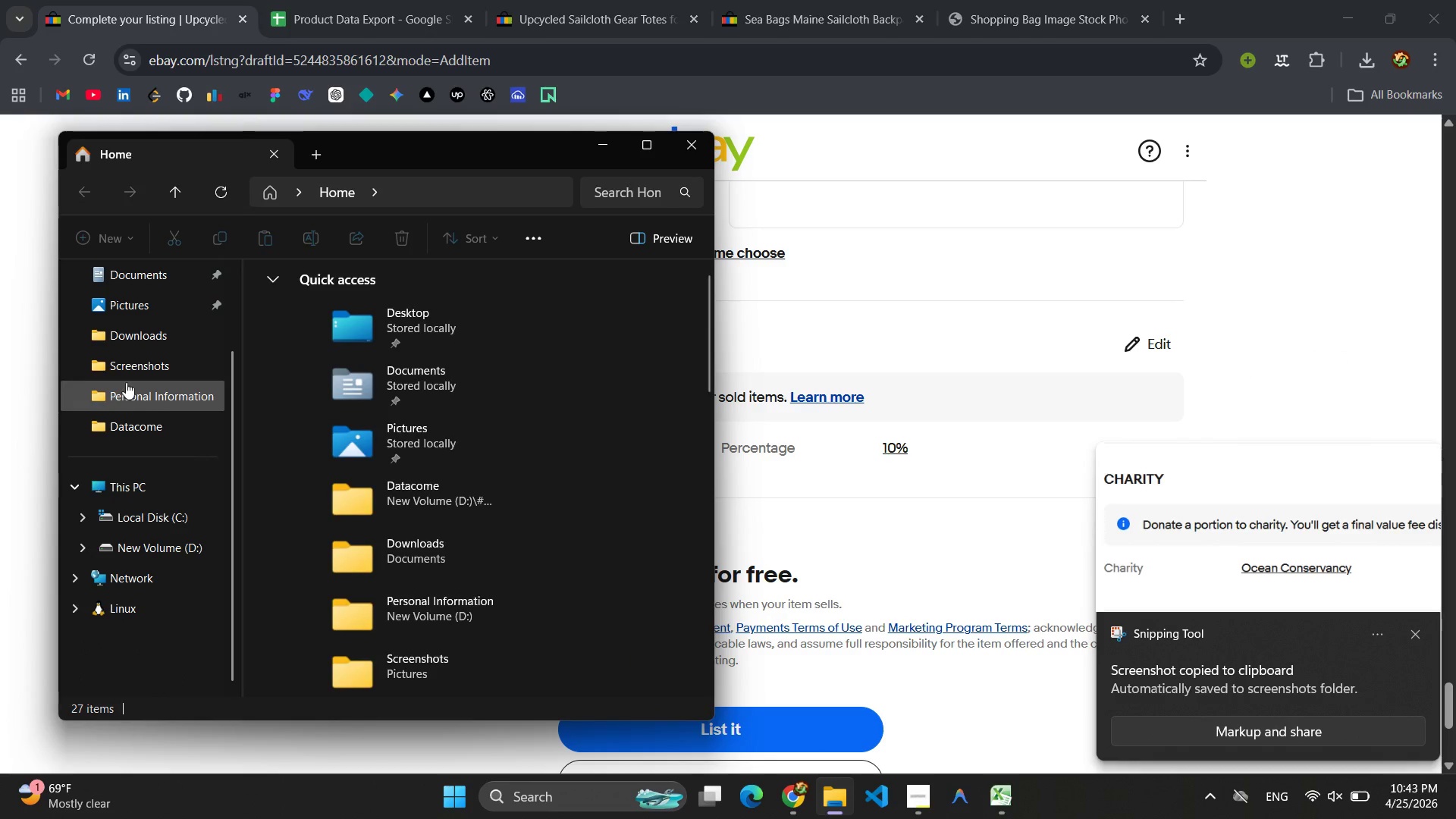 
left_click([127, 377])
 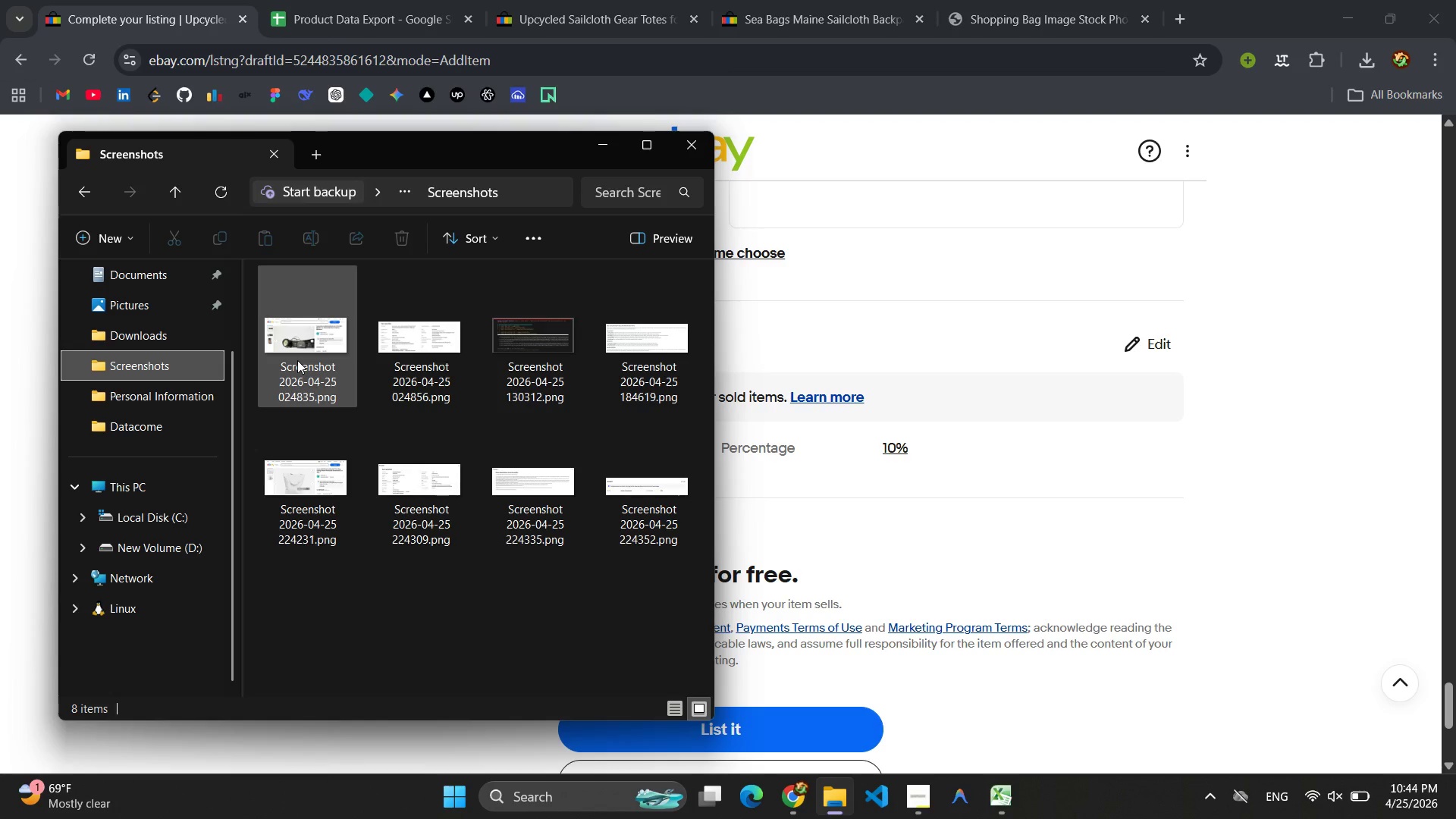 
left_click([309, 359])
 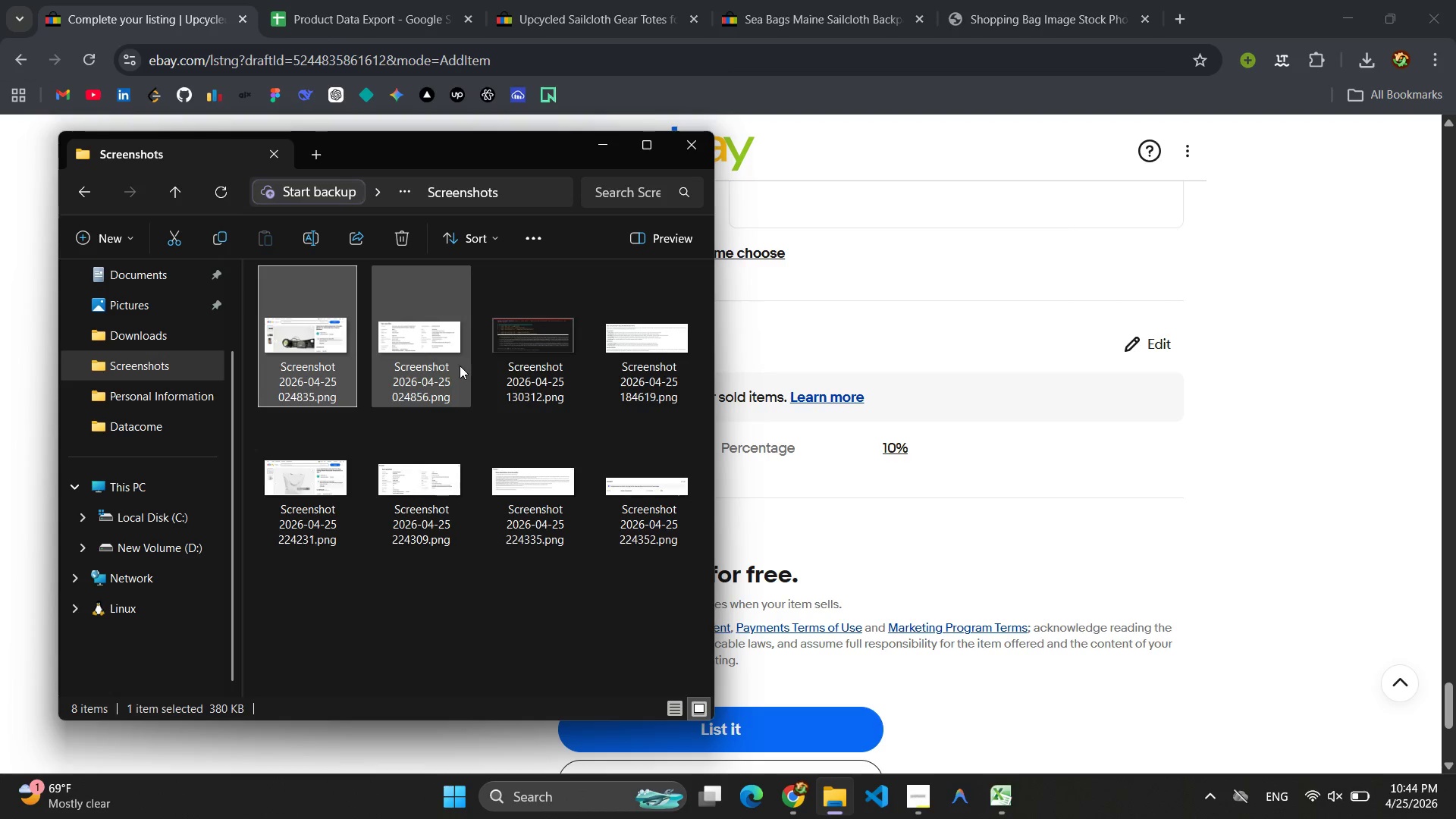 
hold_key(key=ControlLeft, duration=3.27)
left_click([460, 366])
 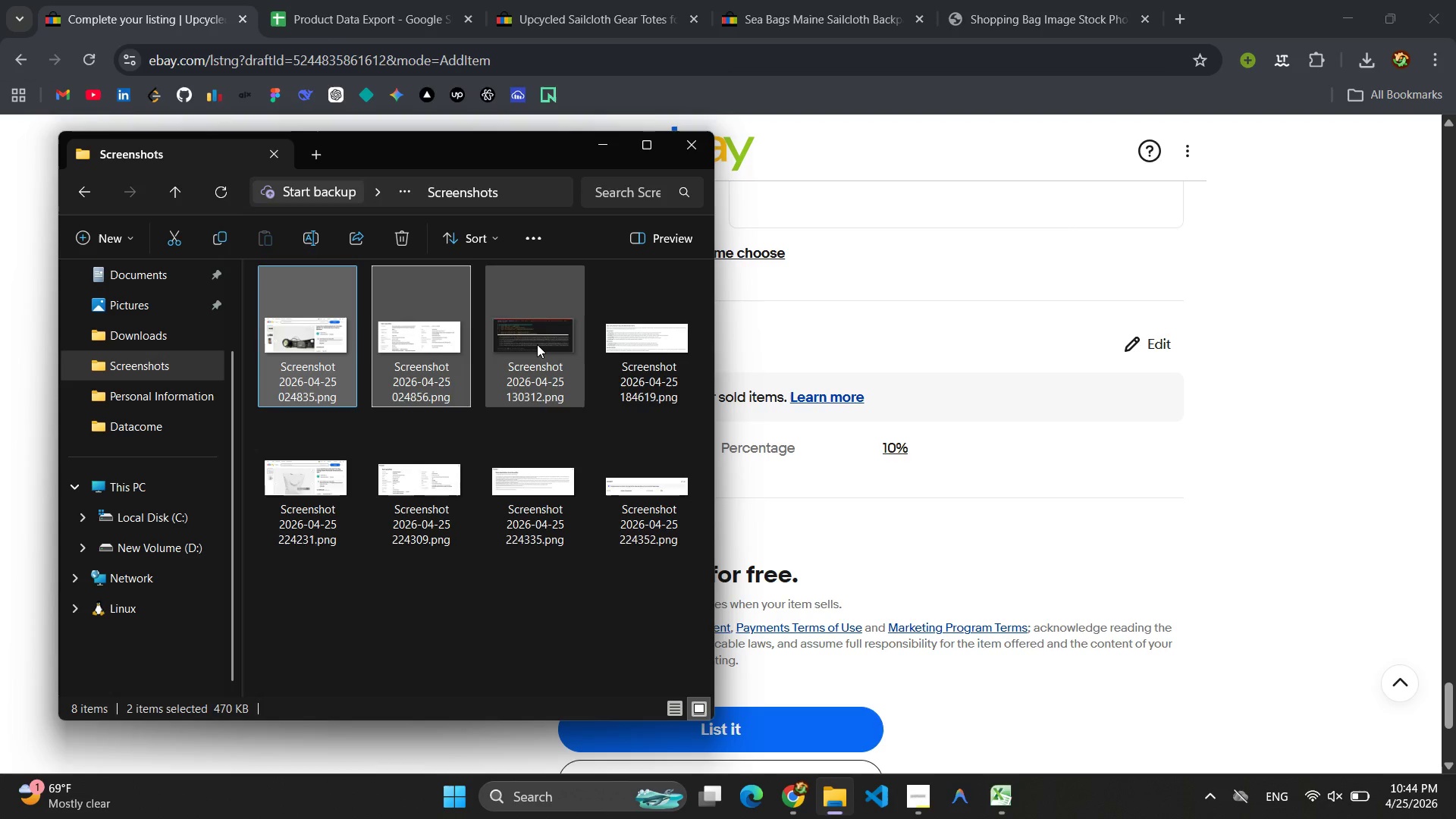 
left_click([537, 344])
 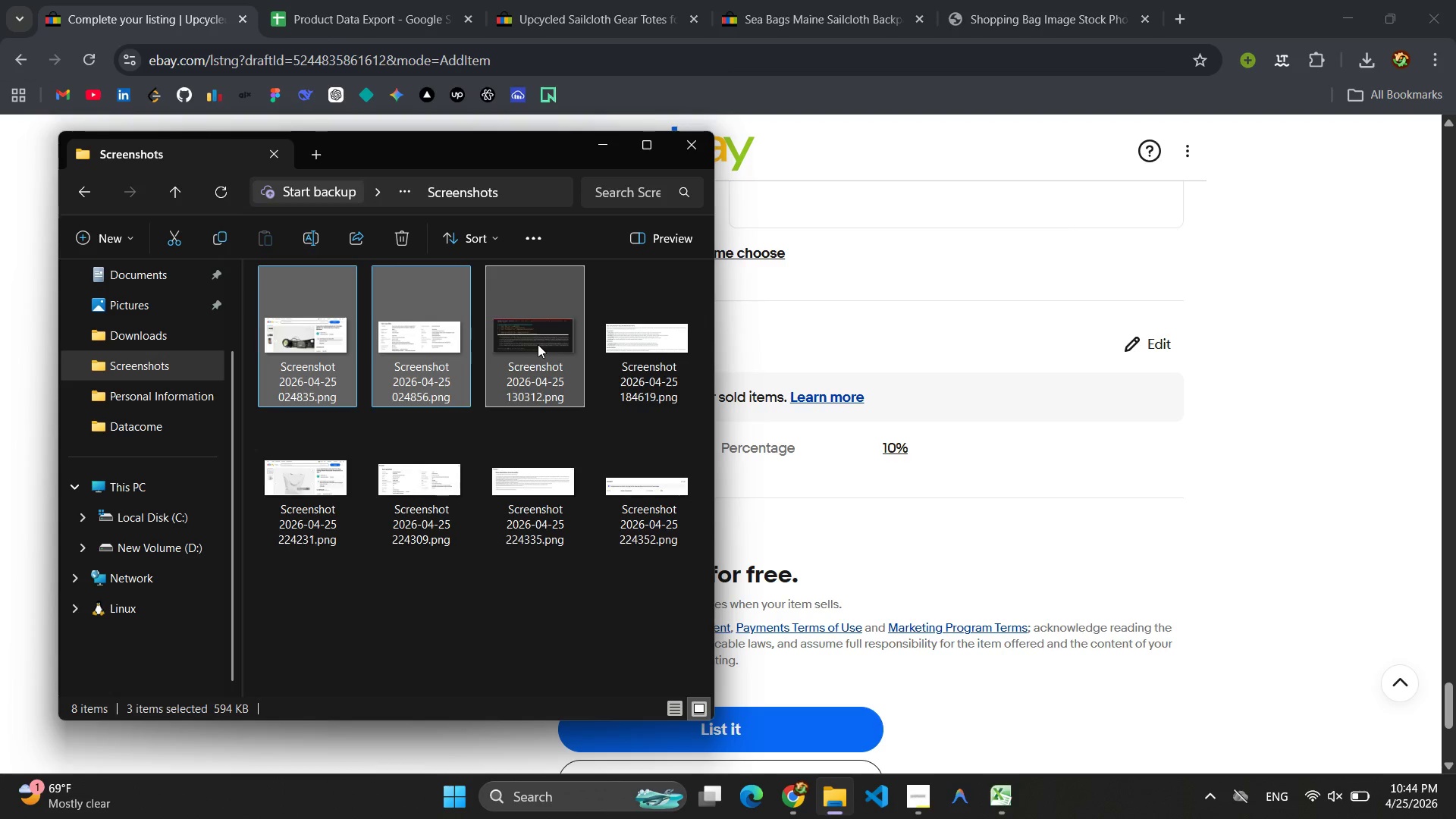 
left_click([651, 345])
 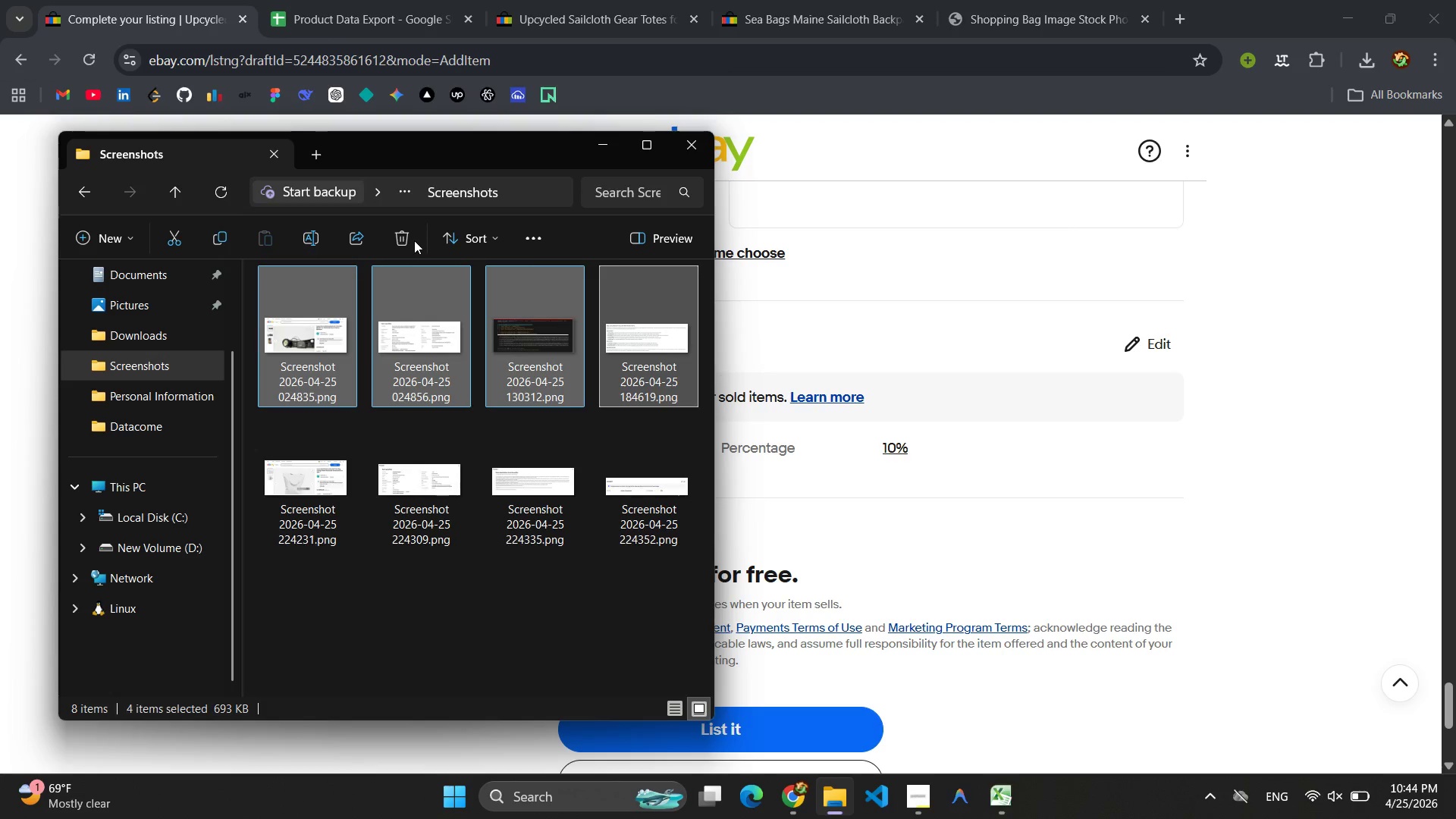 
left_click([408, 237])
 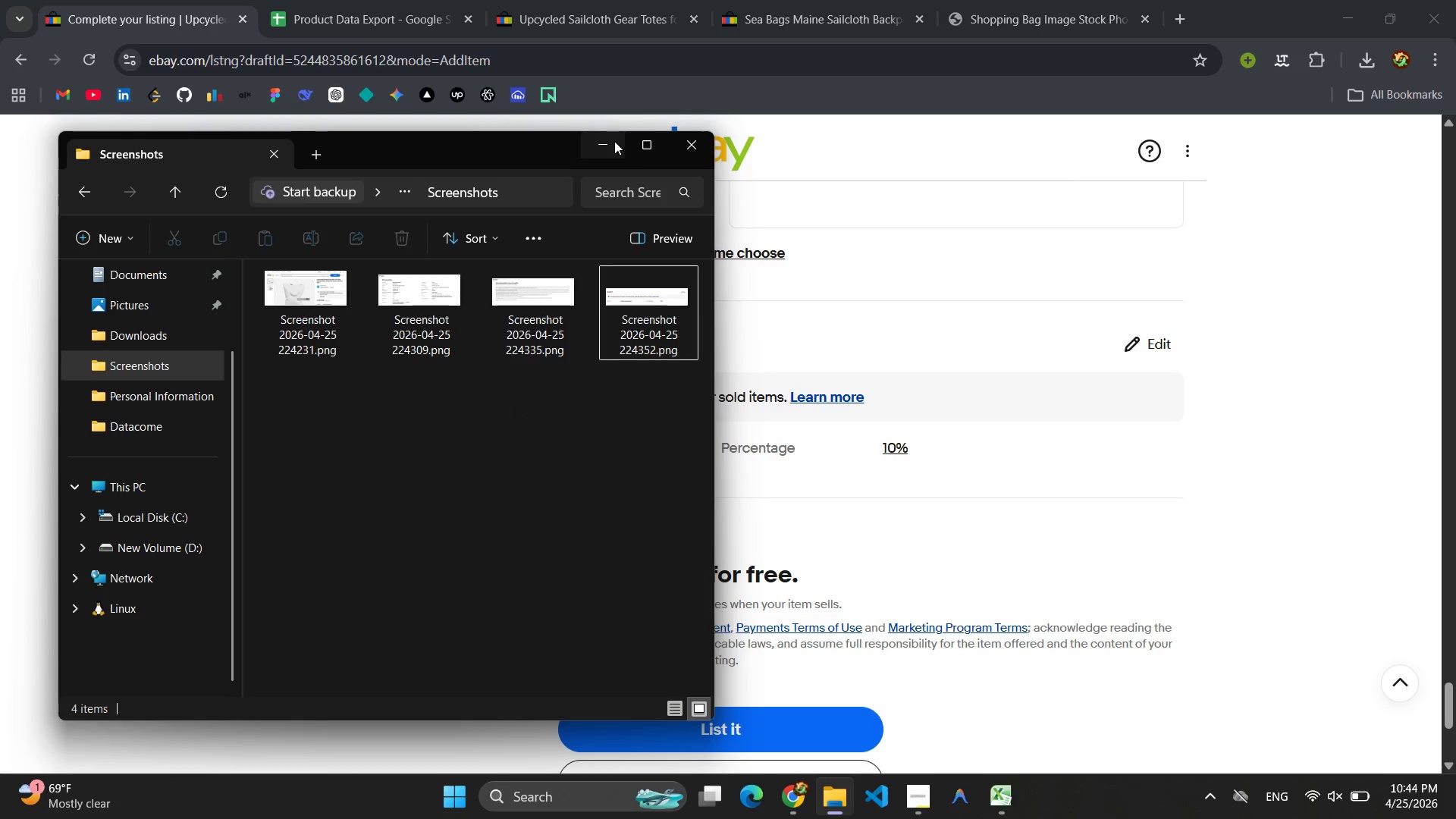 
left_click([695, 145])
 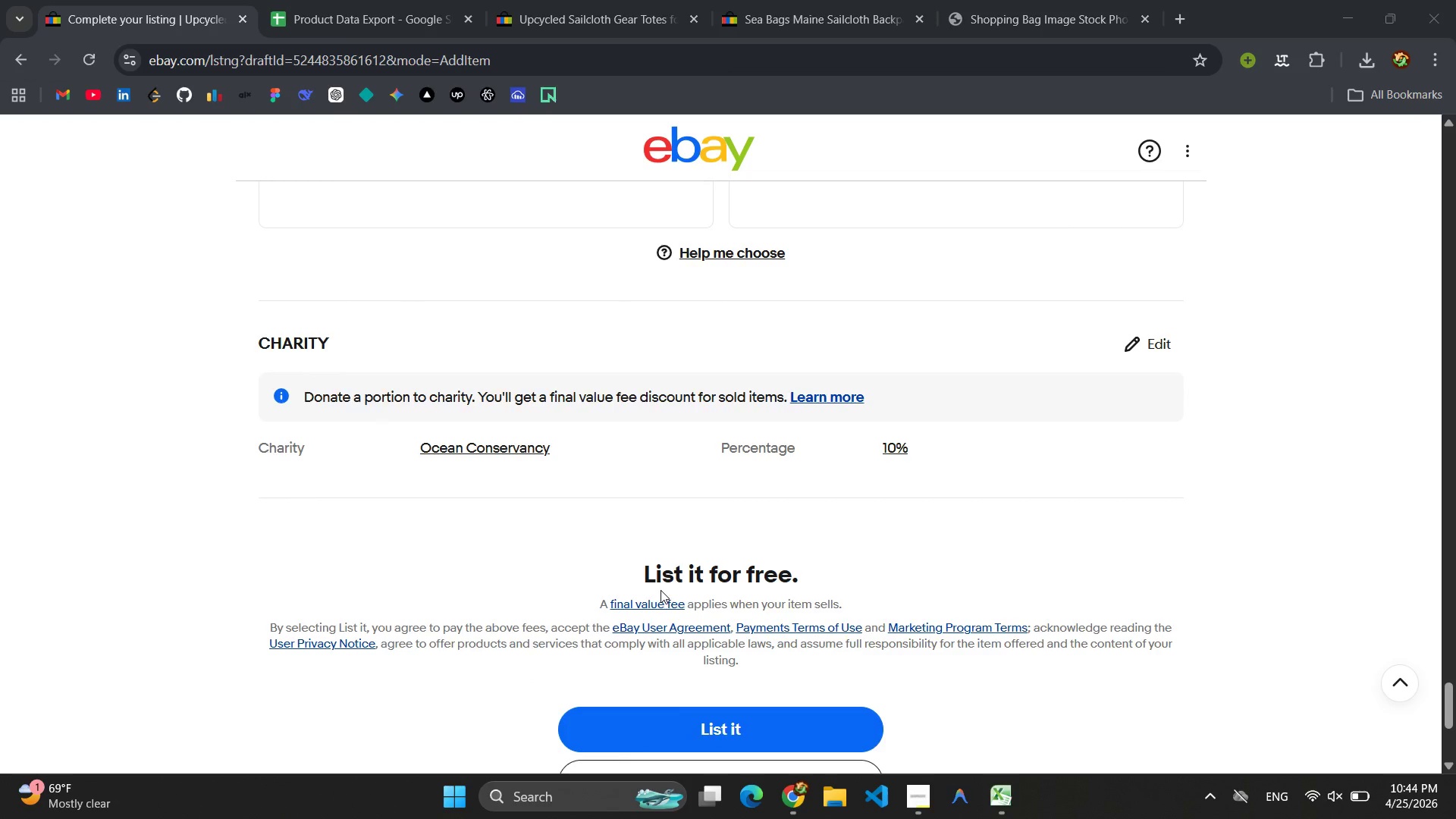 
scroll: coordinate [666, 576], scroll_direction: down, amount: 4.0
 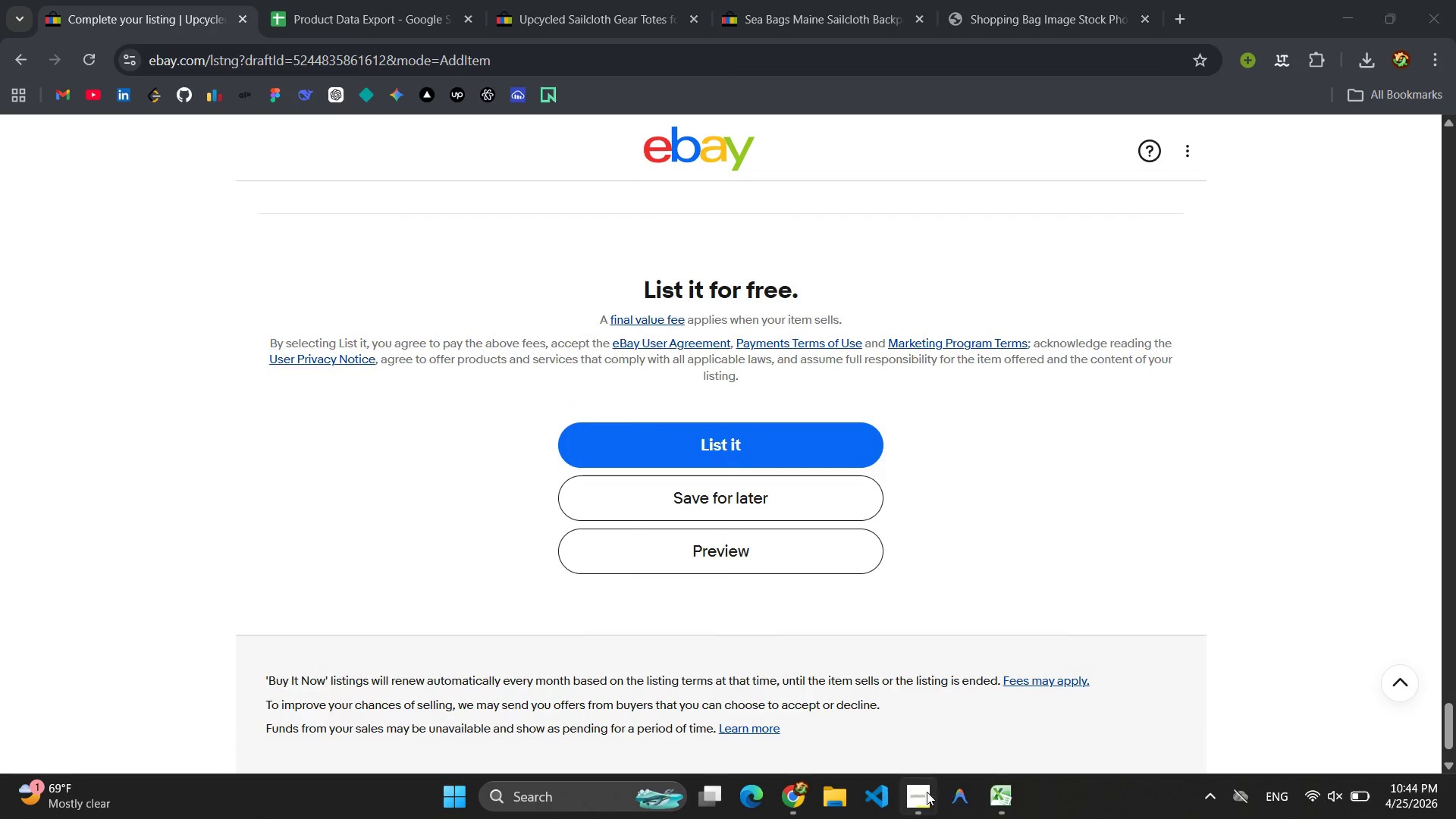 
left_click([925, 799])